 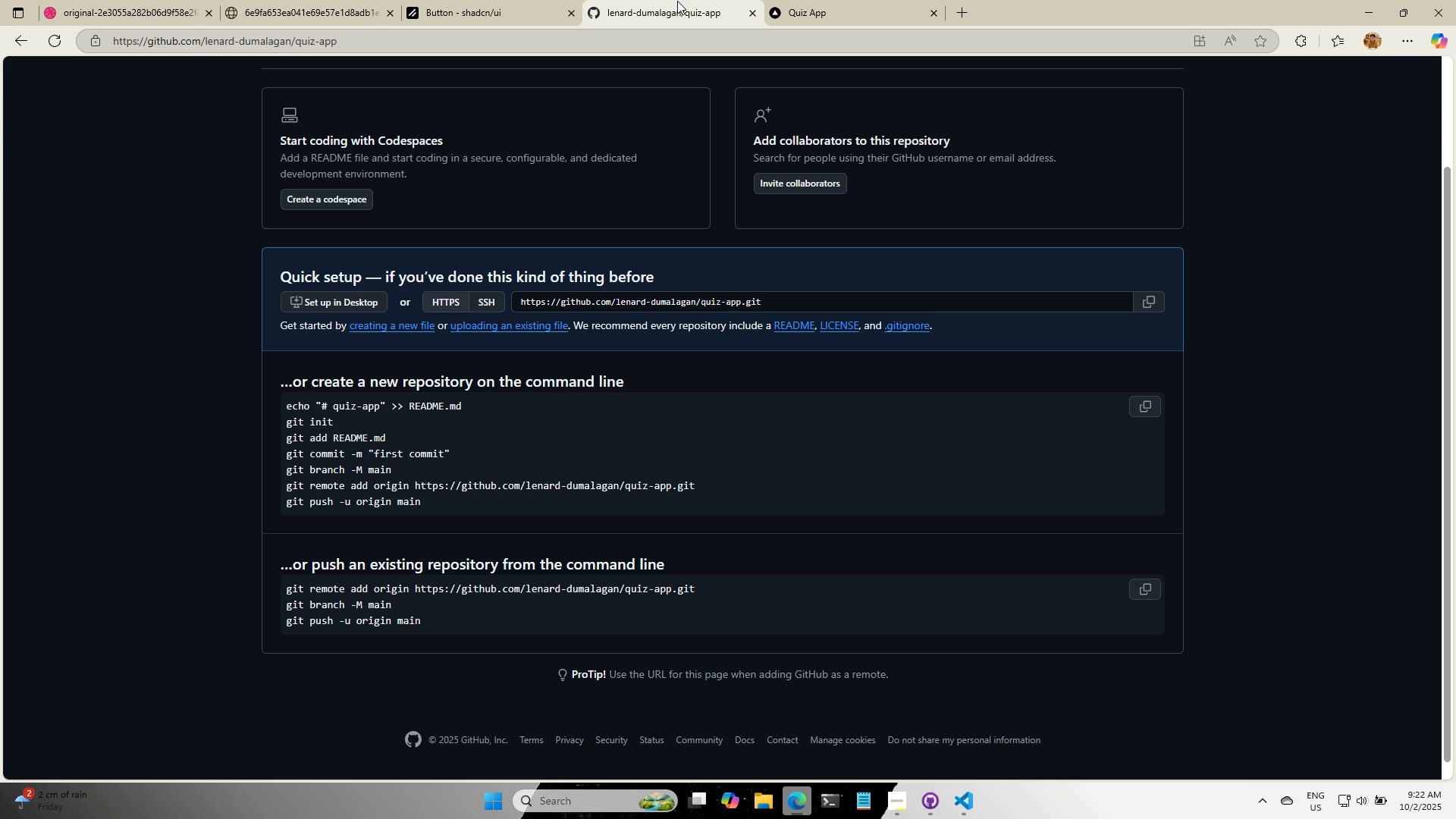 
left_click([344, 0])
 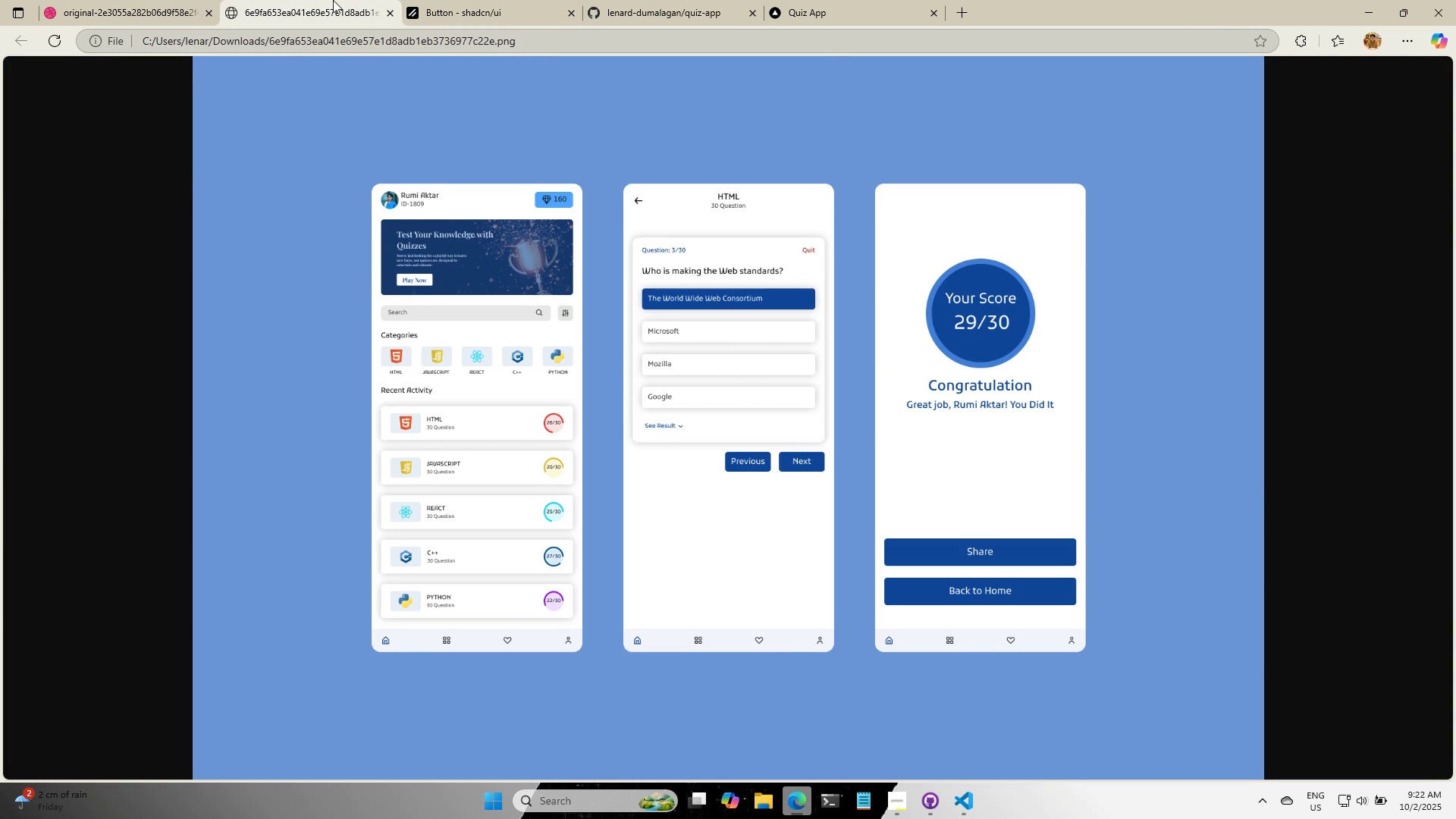 
left_click([137, 0])
 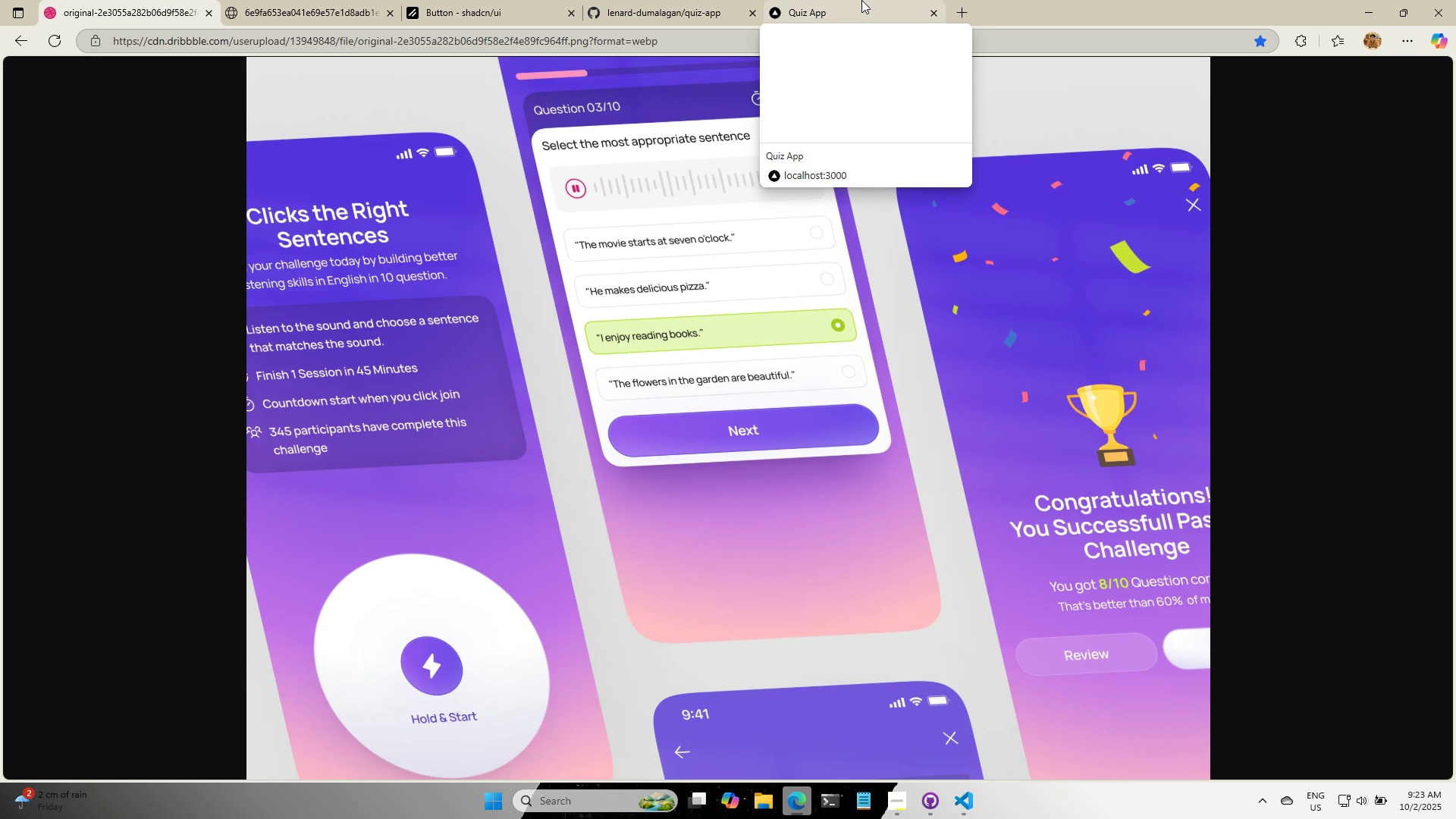 
wait(10.92)
 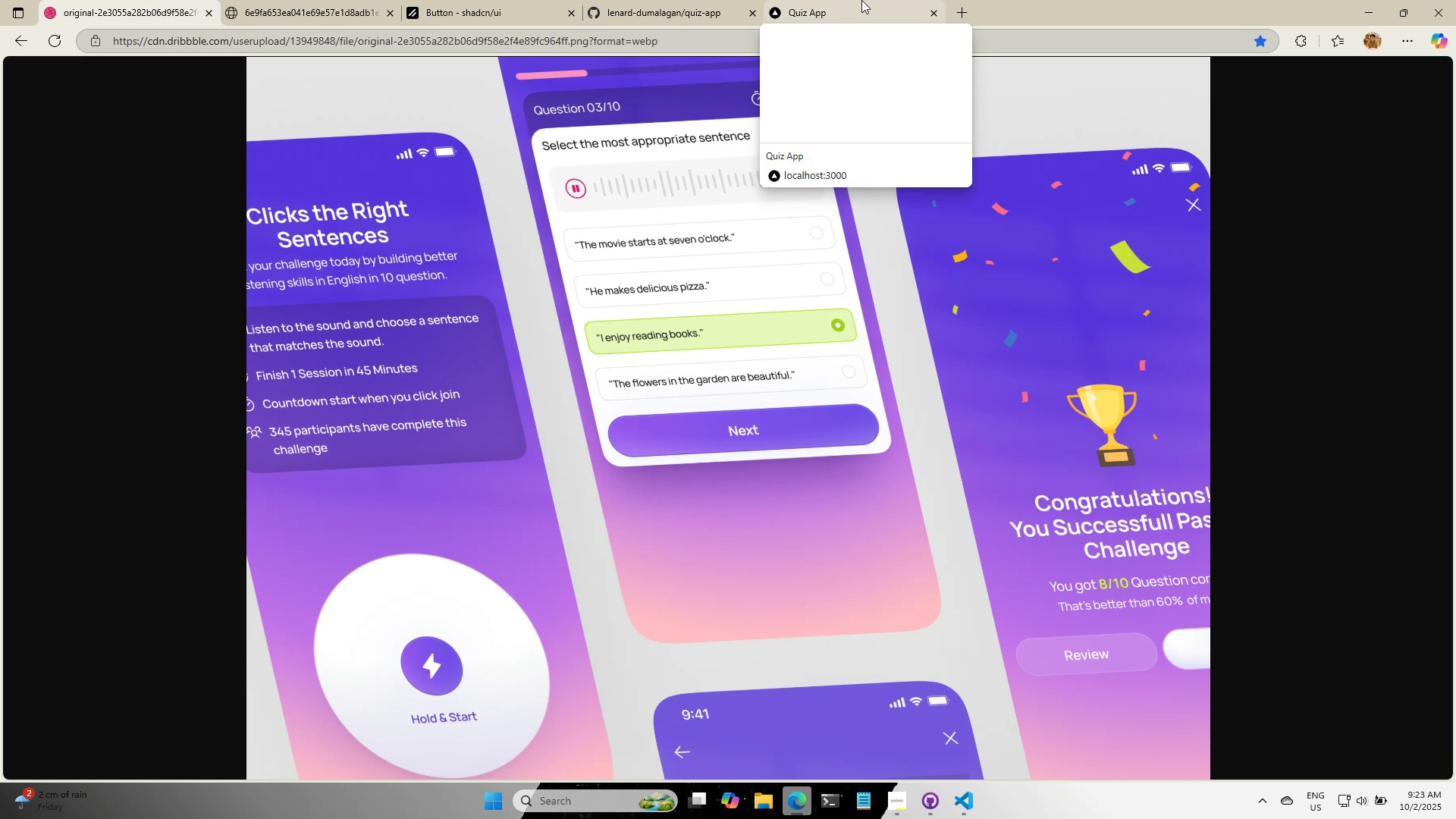 
left_click([861, 0])
 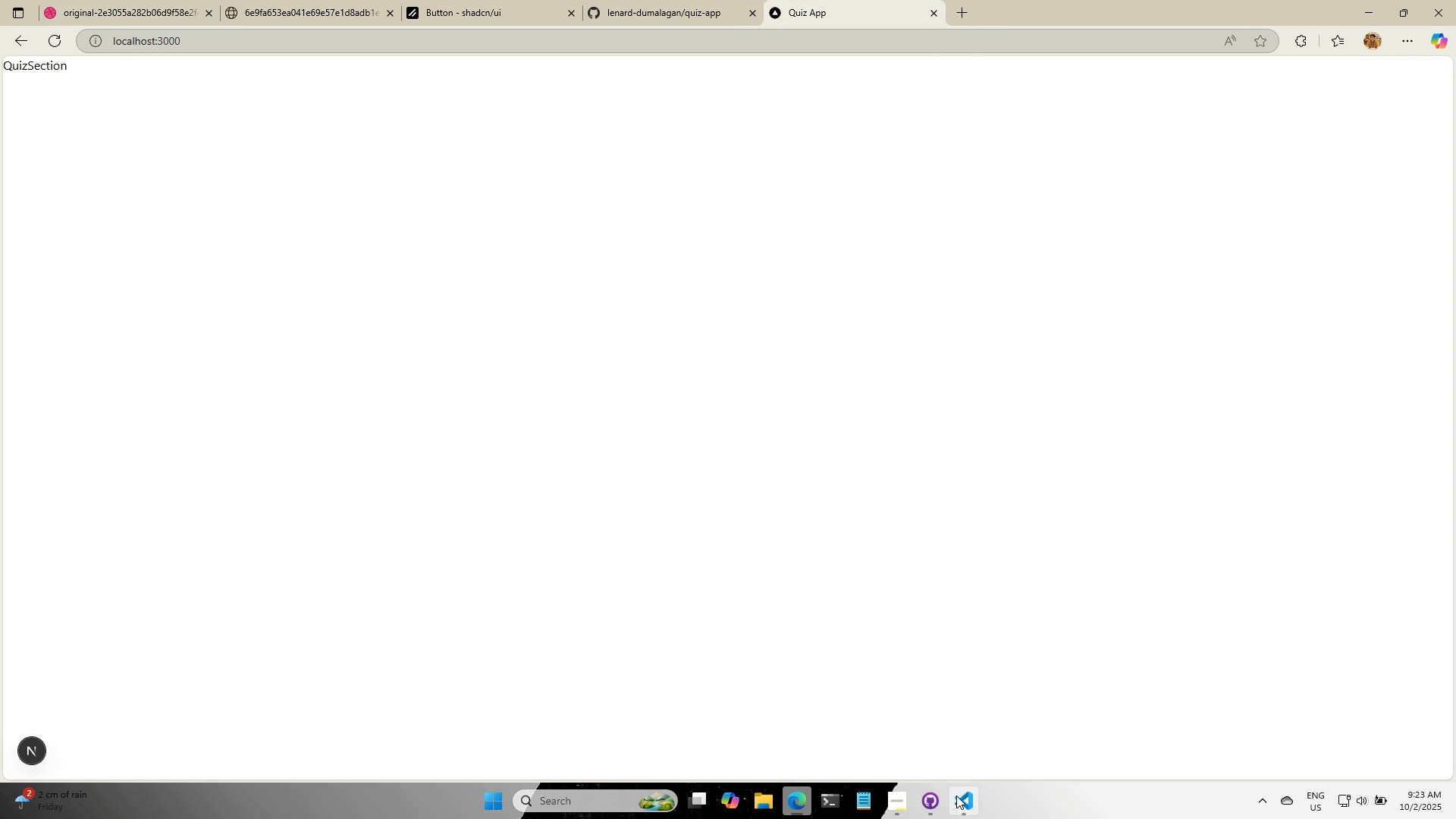 
left_click([966, 799])
 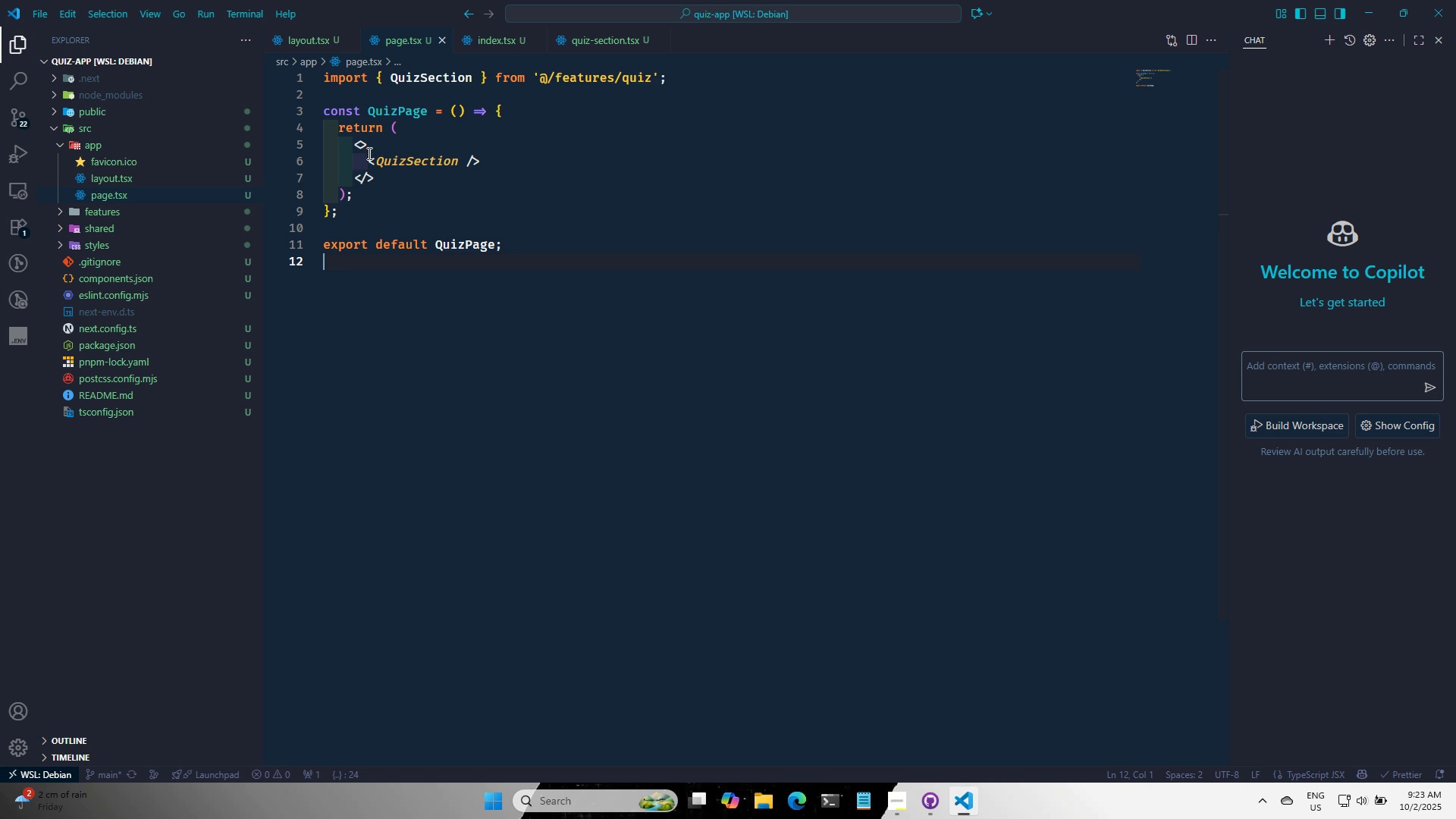 
left_click([361, 147])
 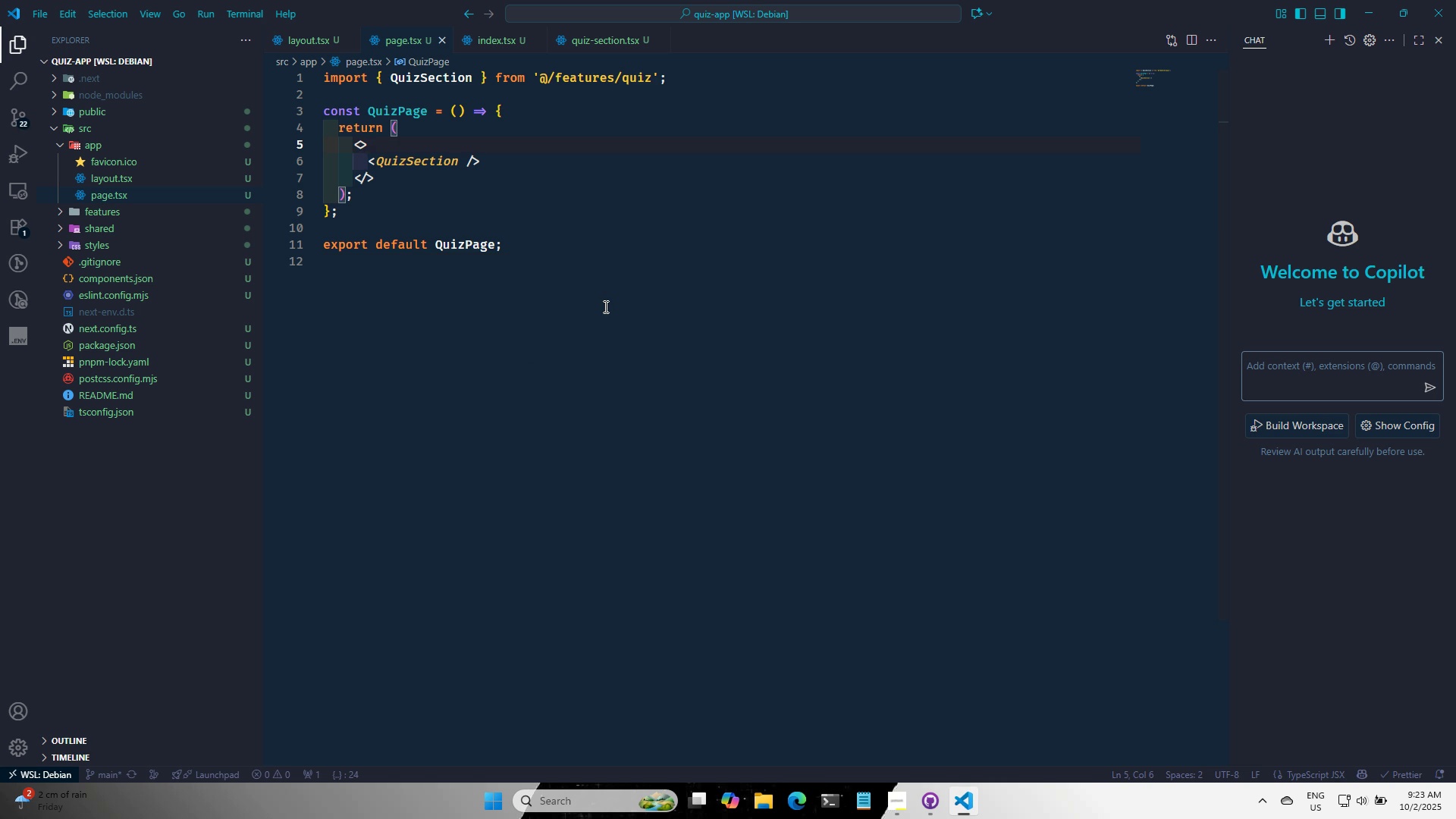 
type(main)
 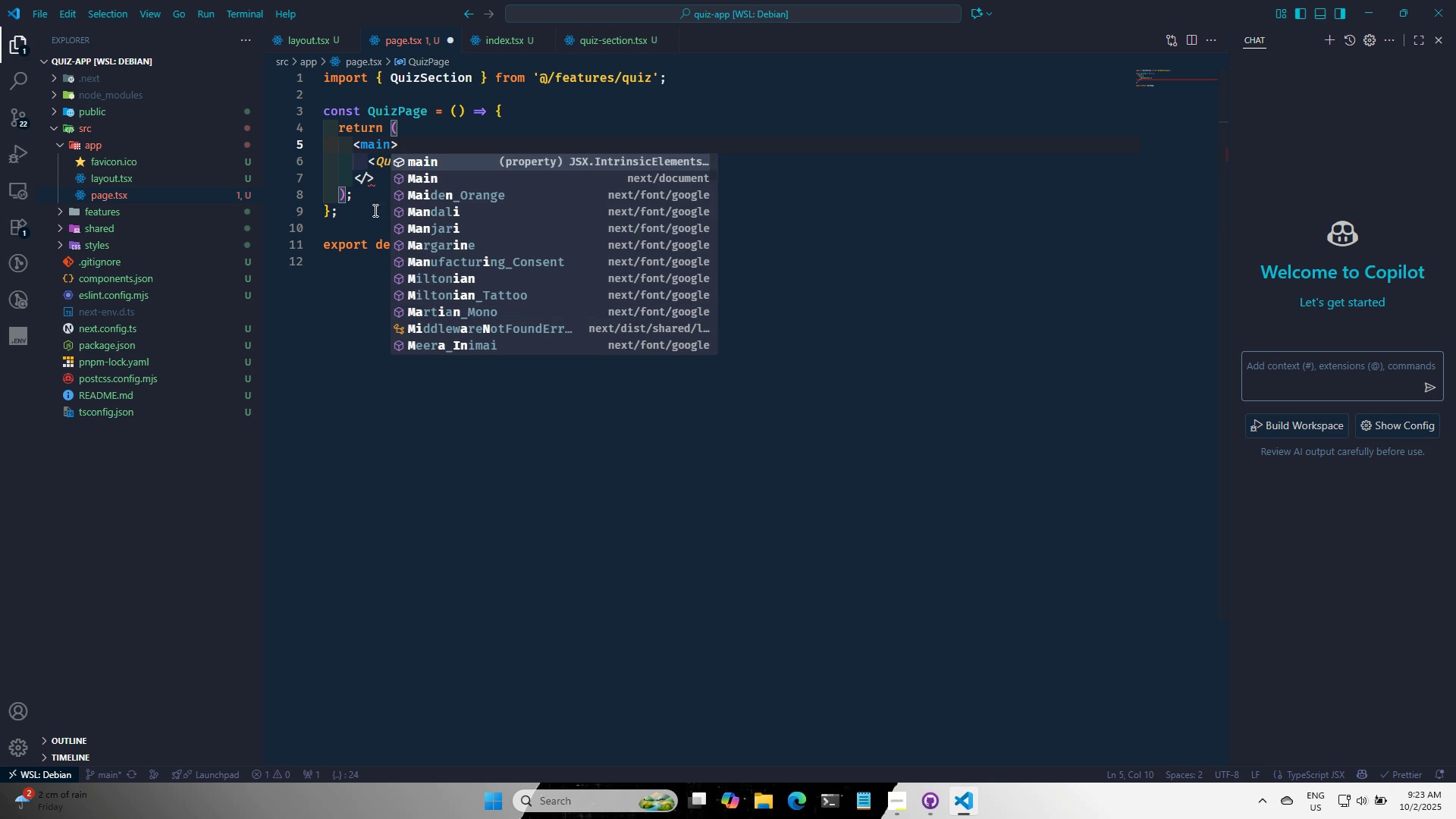 
left_click([361, 180])
 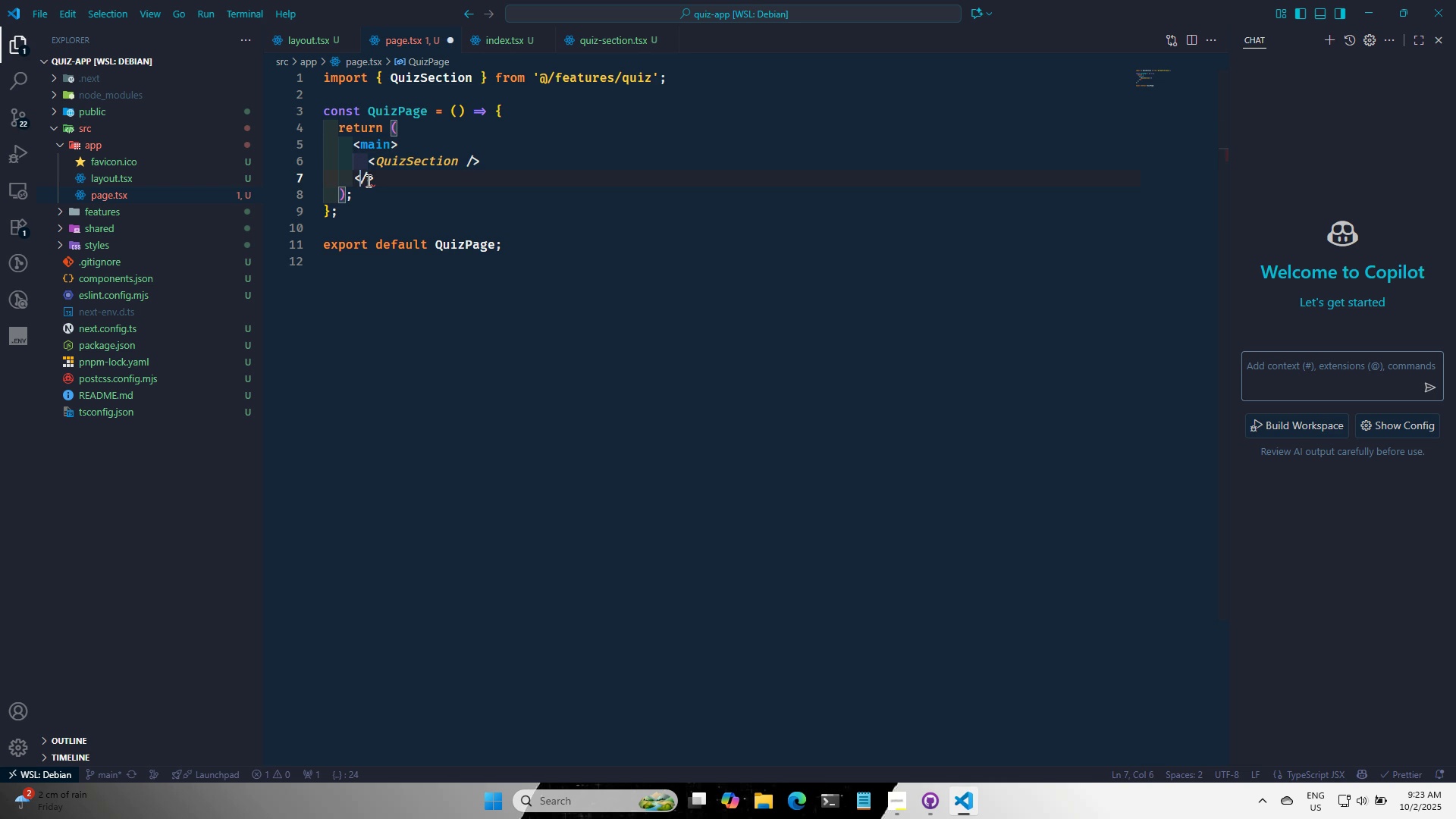 
left_click([367, 180])
 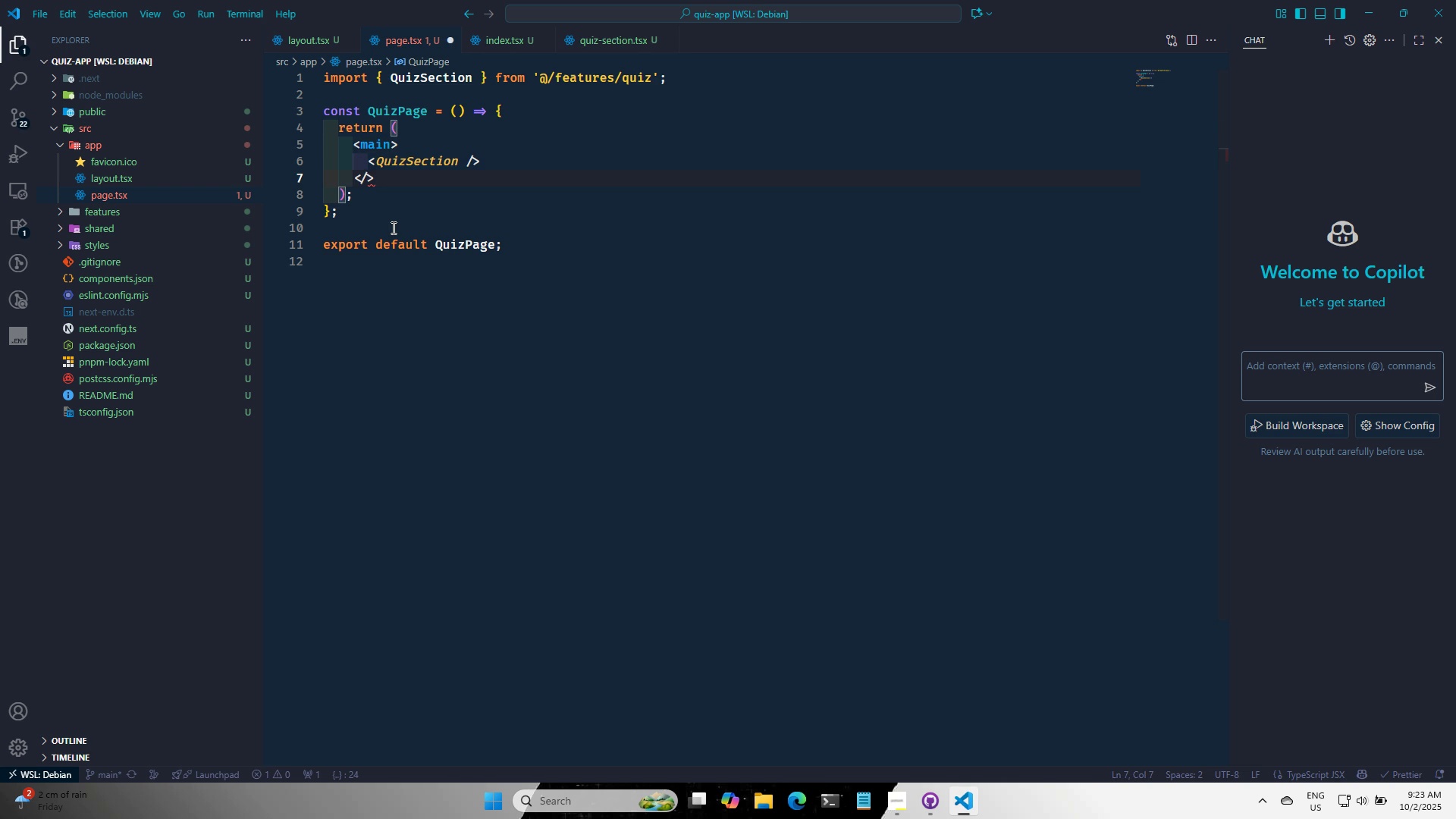 
type(main)